 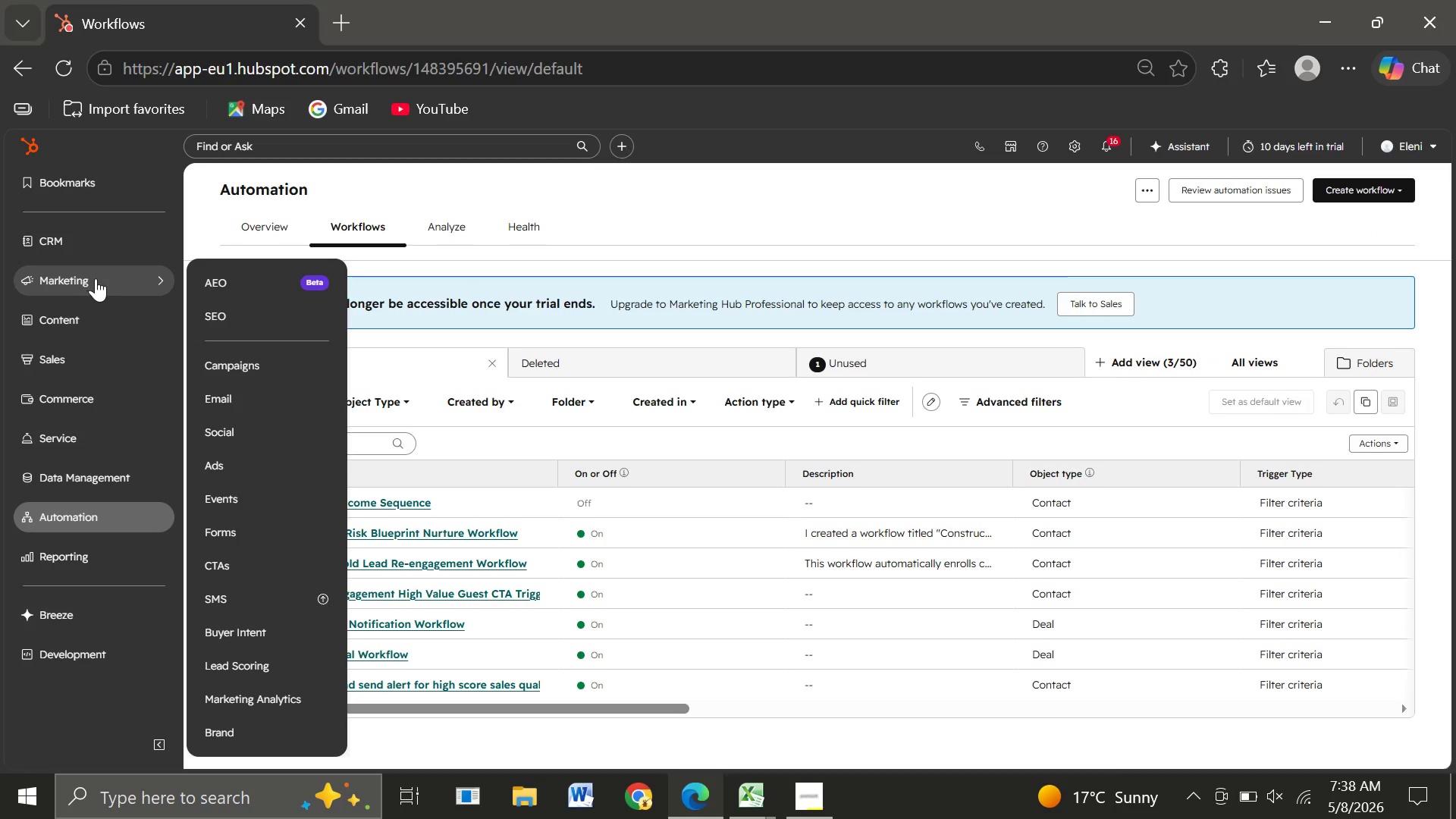 
left_click([213, 402])
 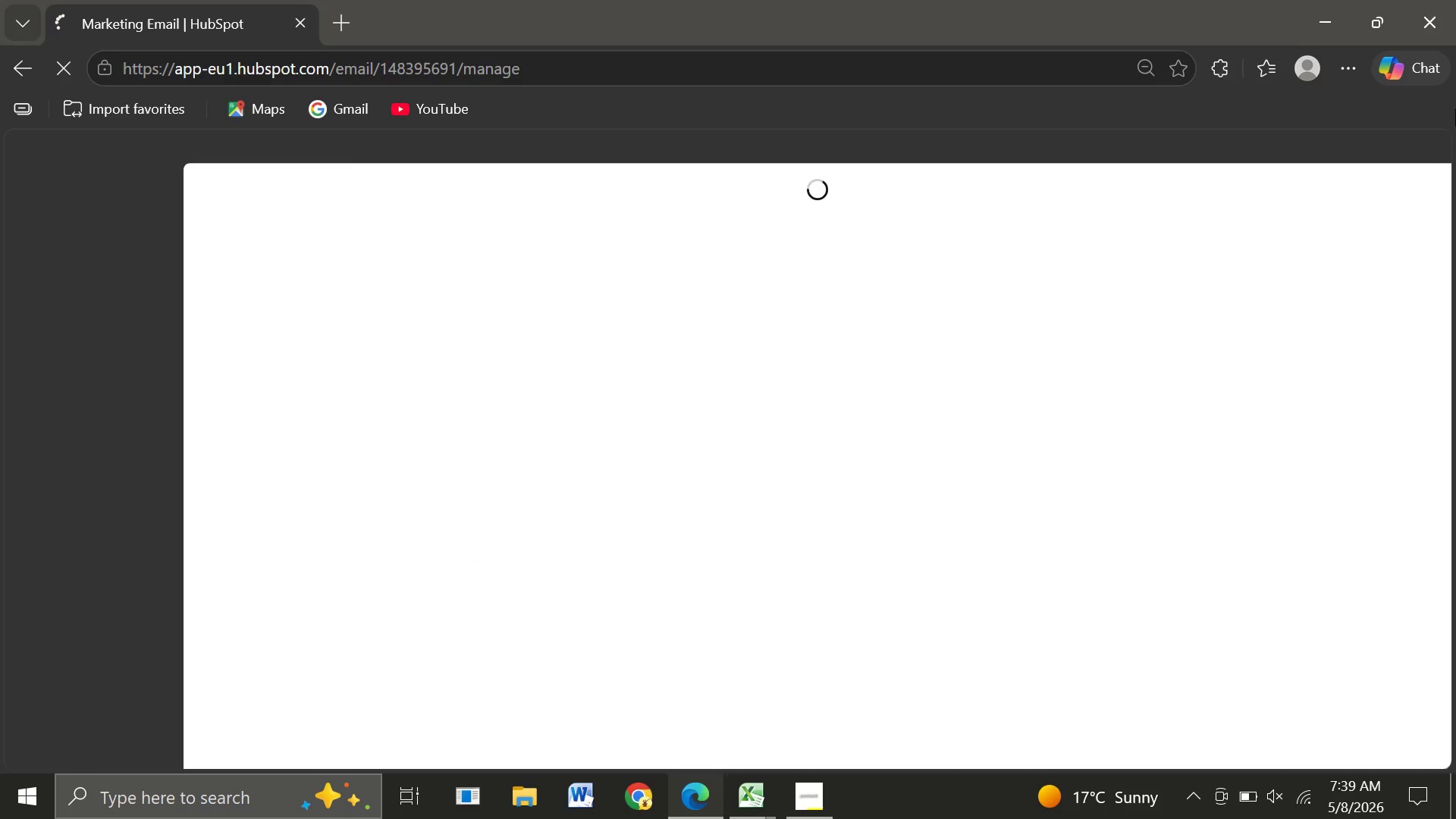 
wait(6.96)
 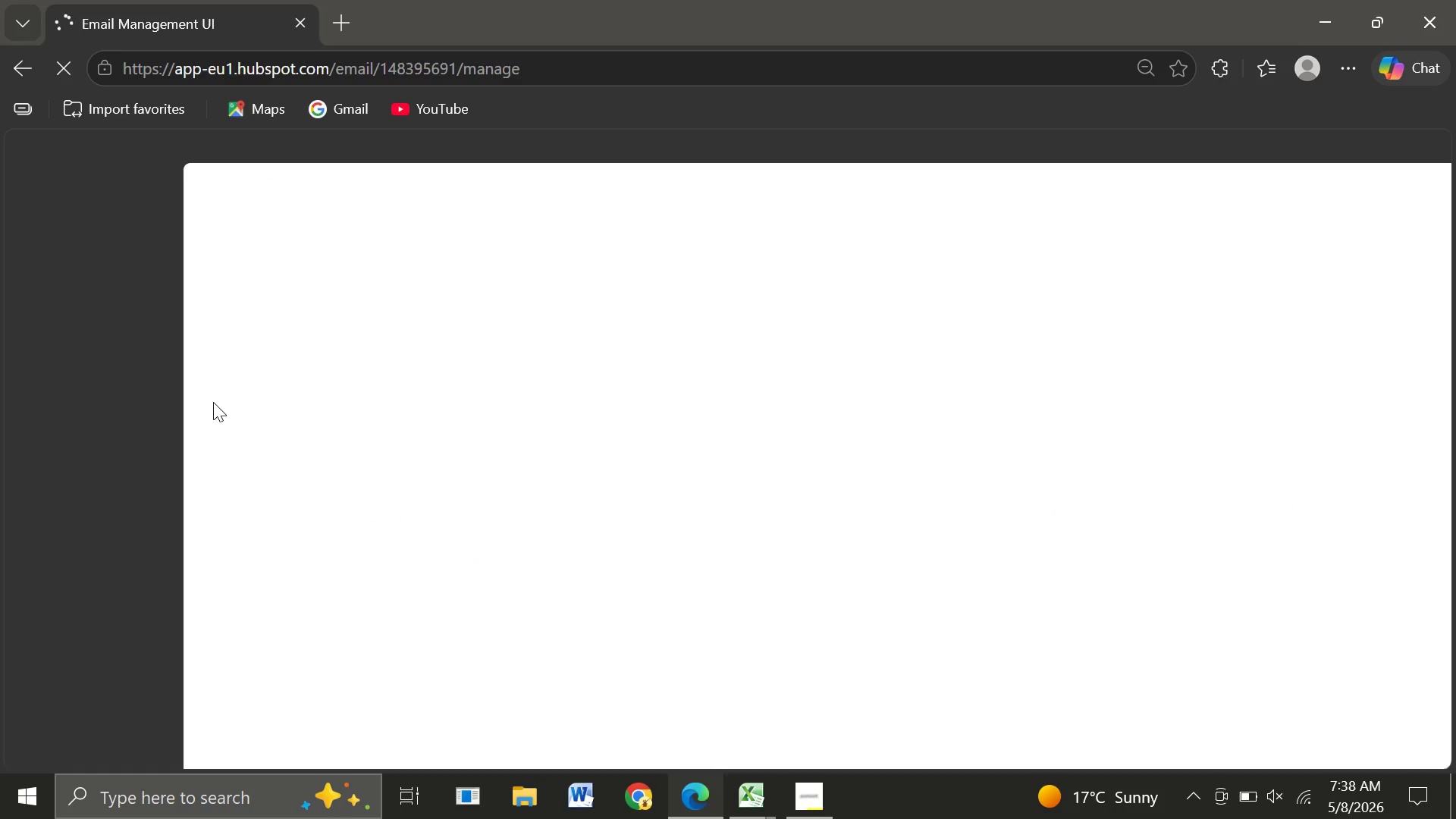 
mouse_move([1313, 288])
 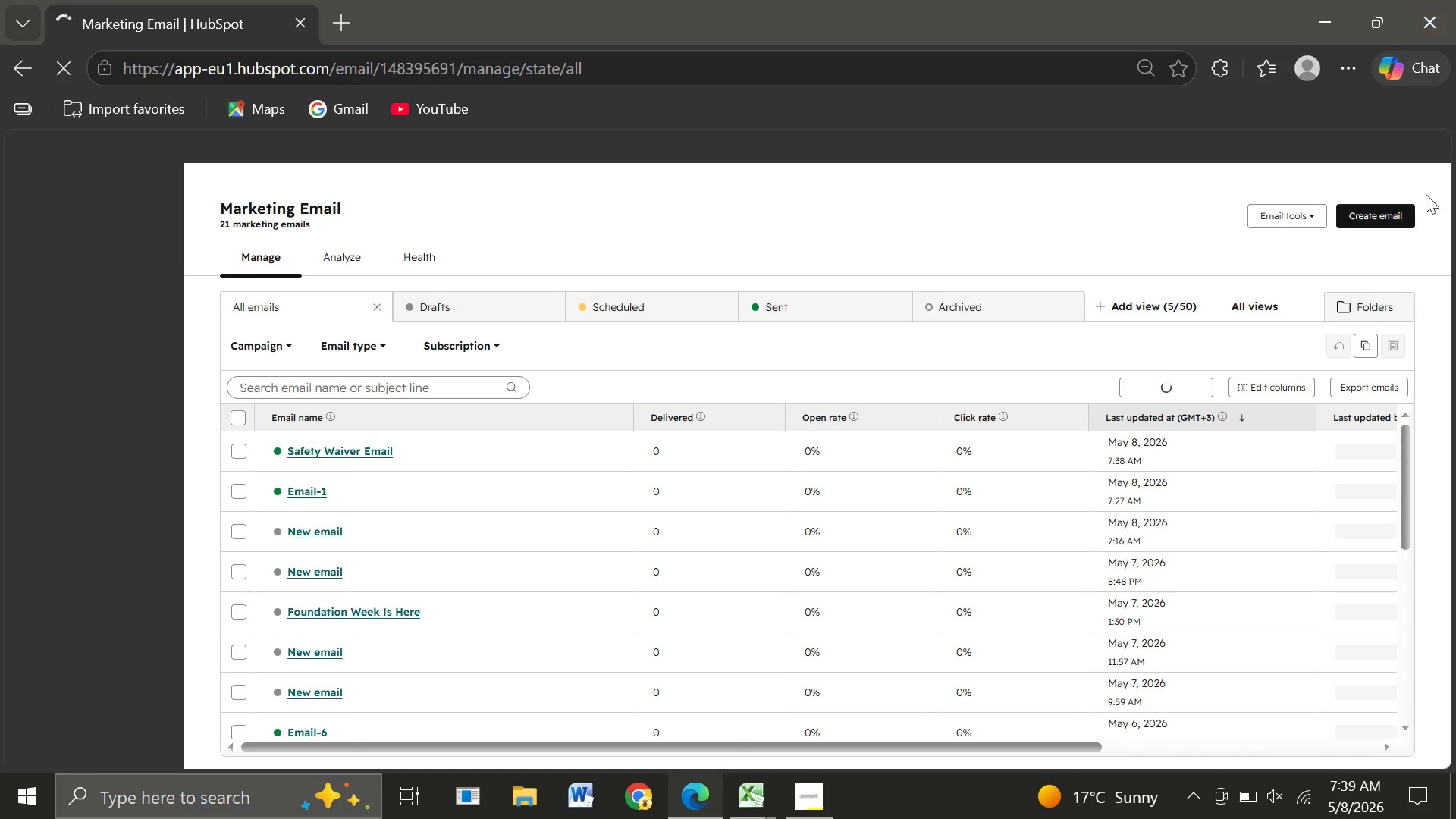 
wait(5.8)
 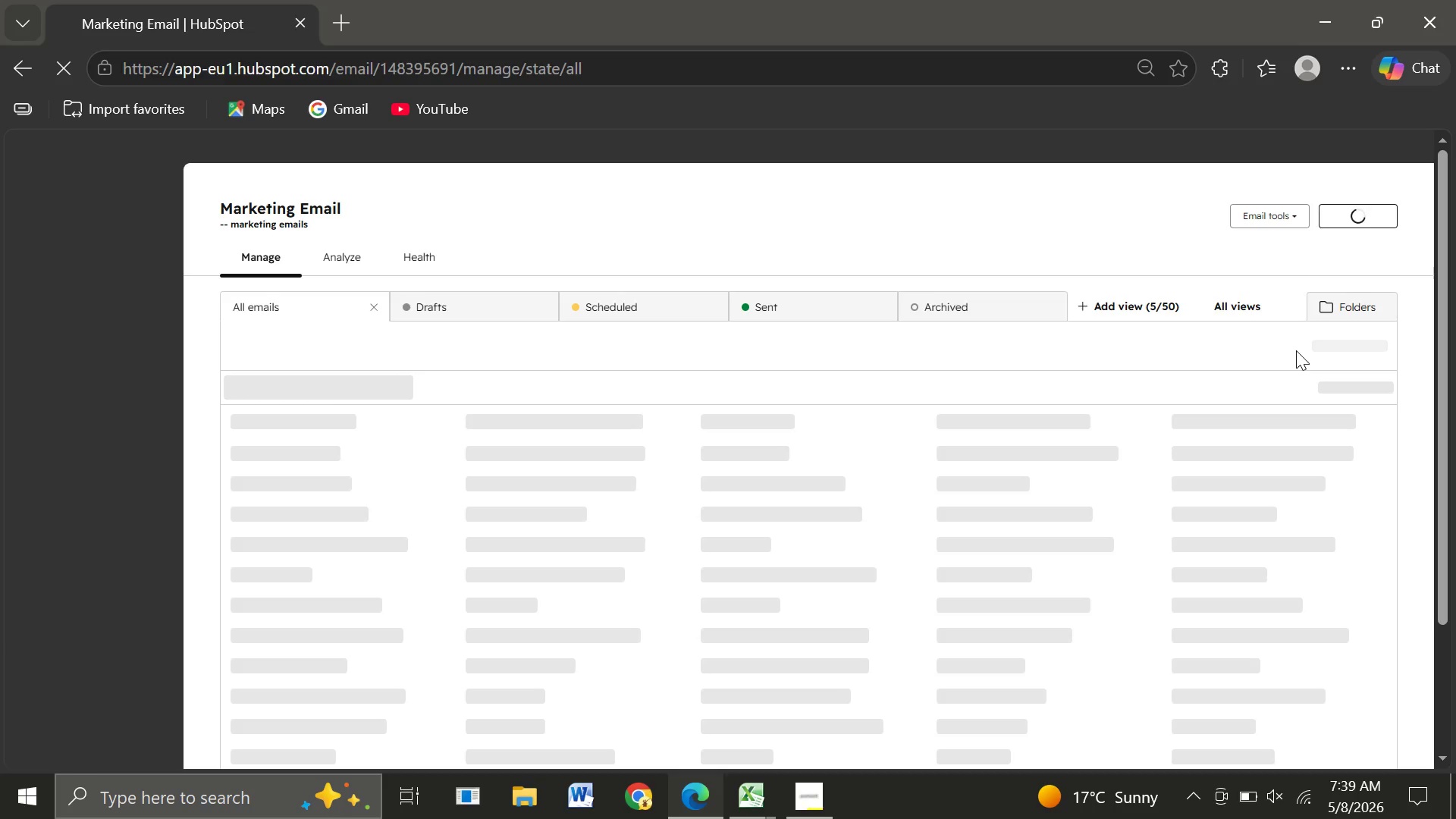 
left_click([1375, 219])
 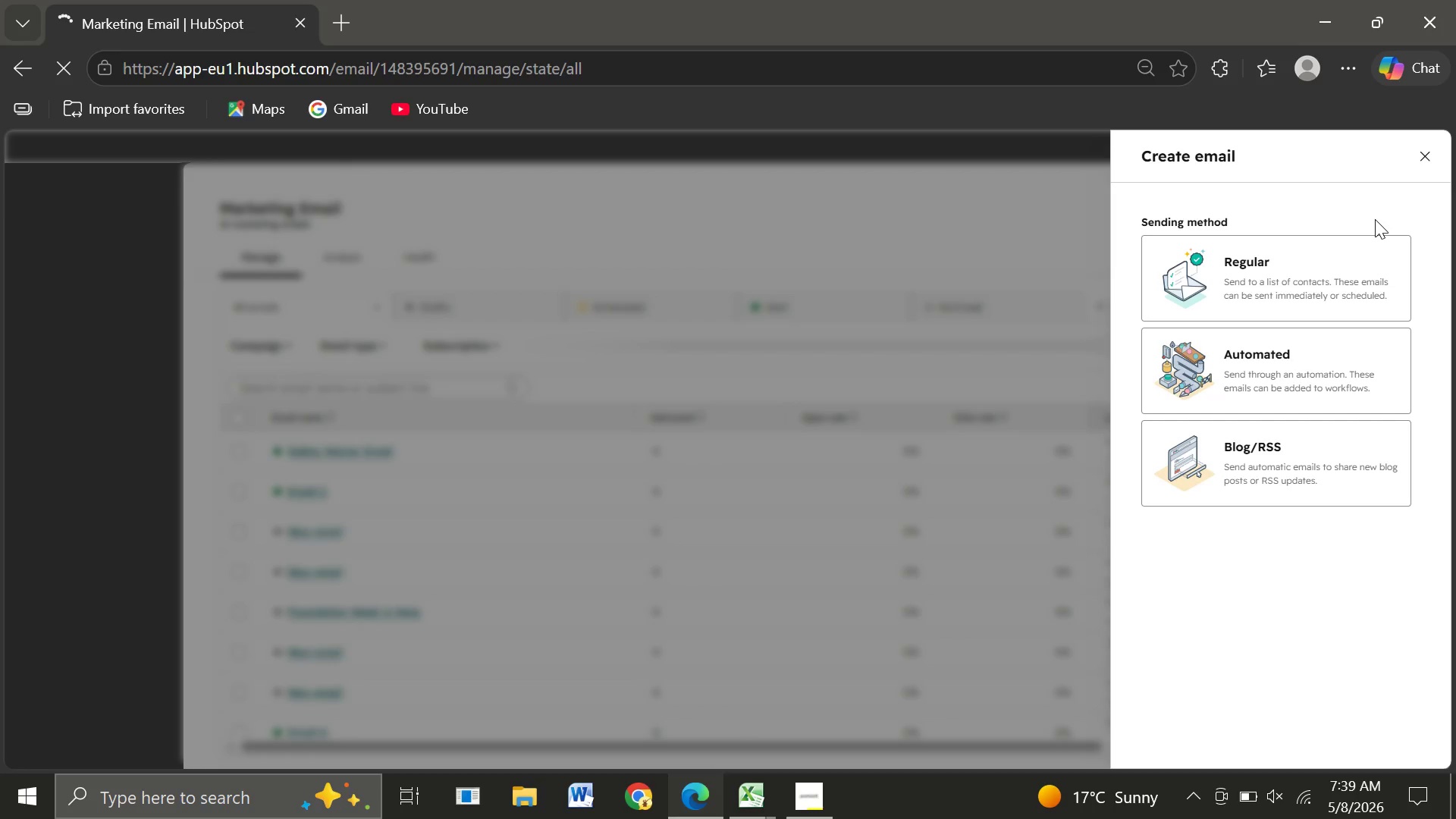 
left_click([1250, 362])
 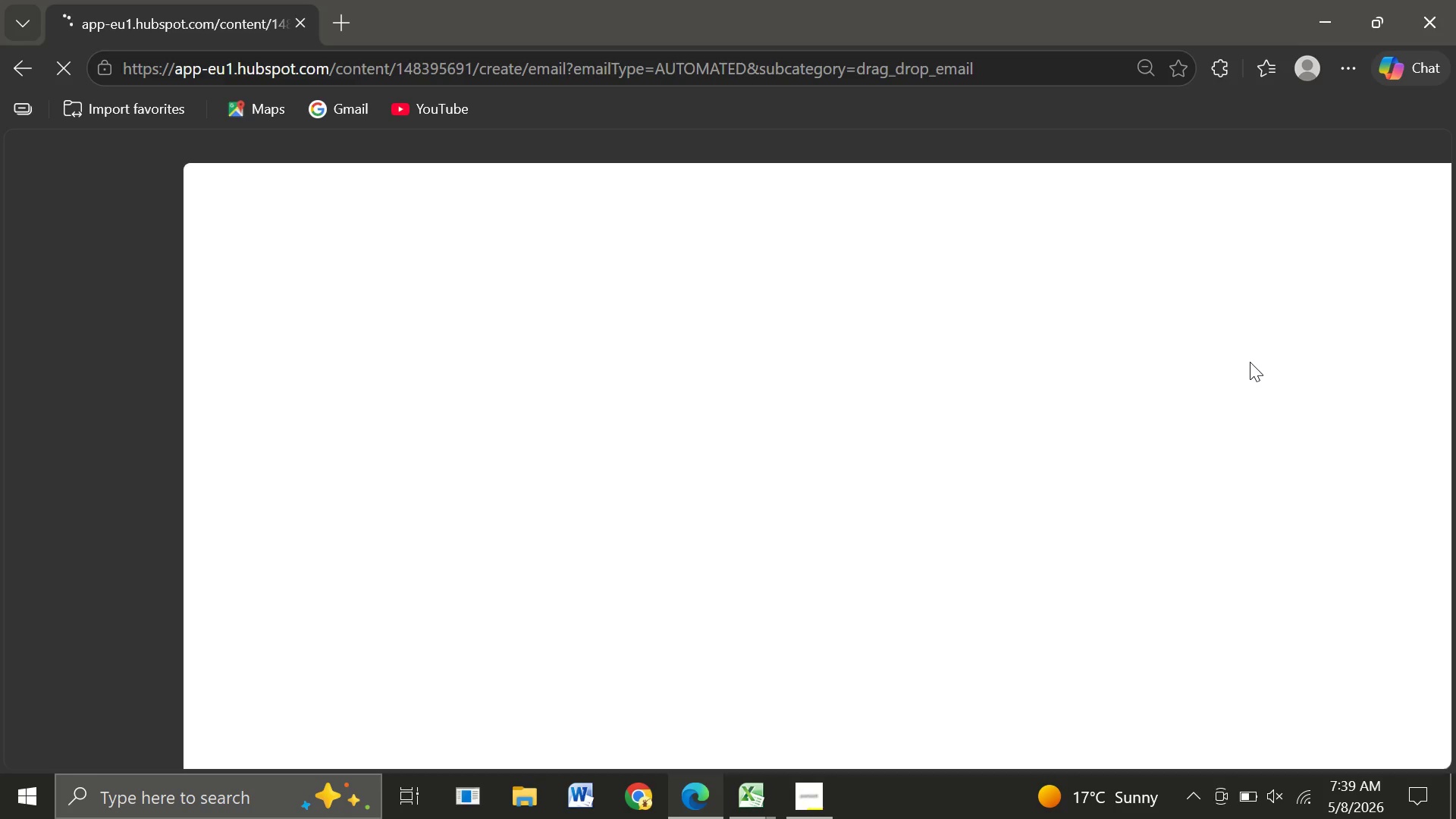 
wait(6.45)
 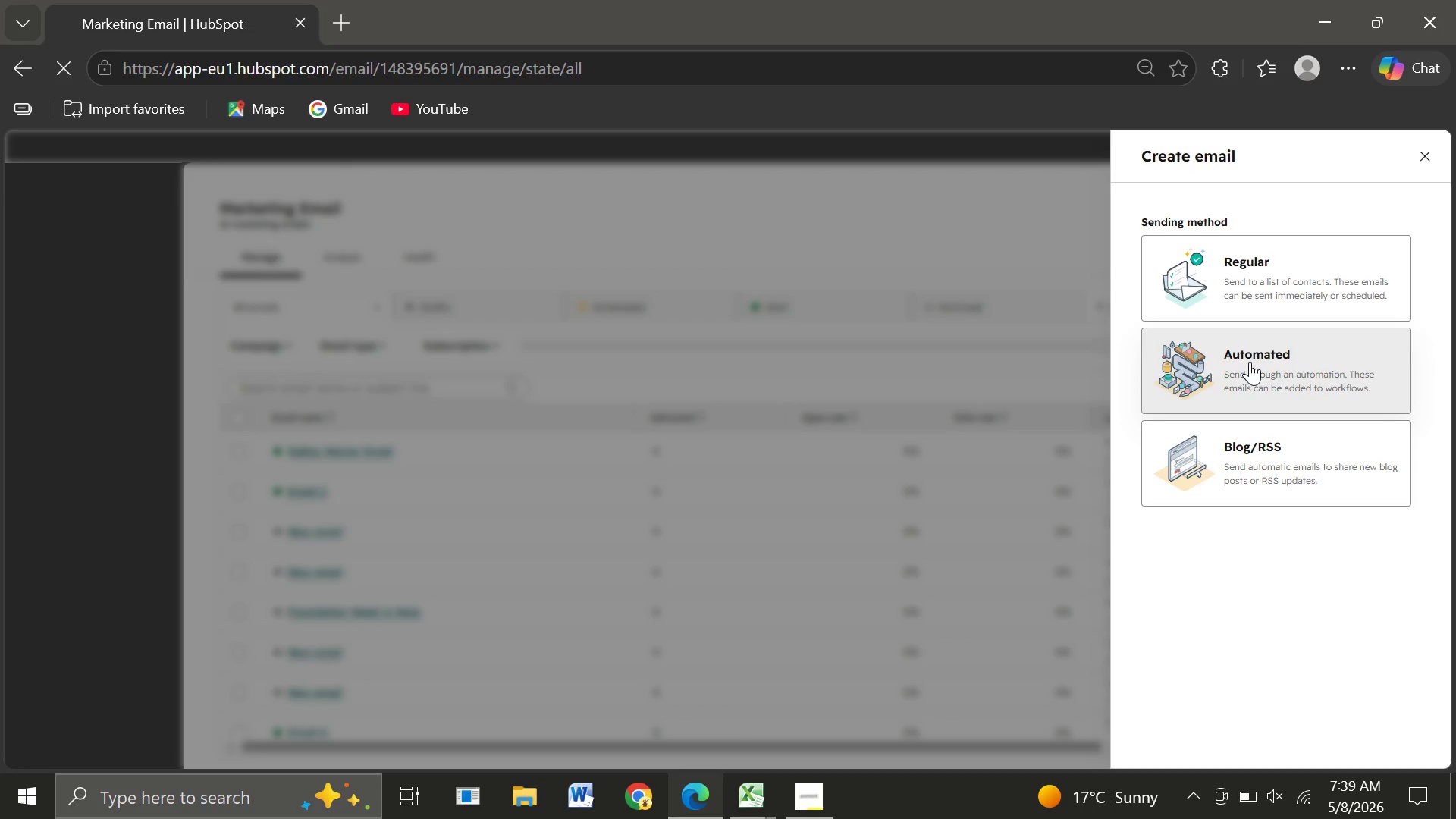 
mouse_move([785, 285])
 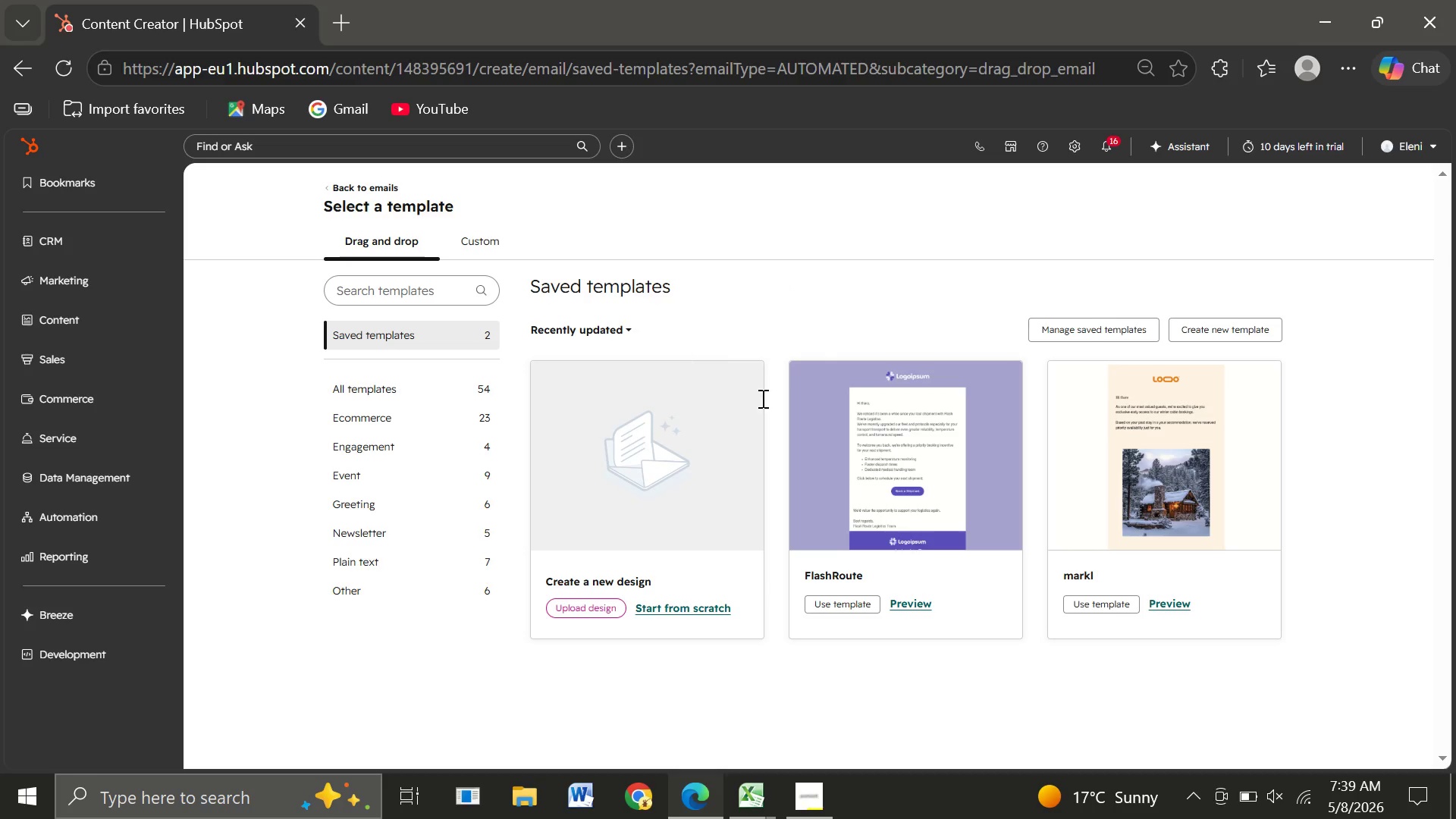 
left_click([861, 503])
 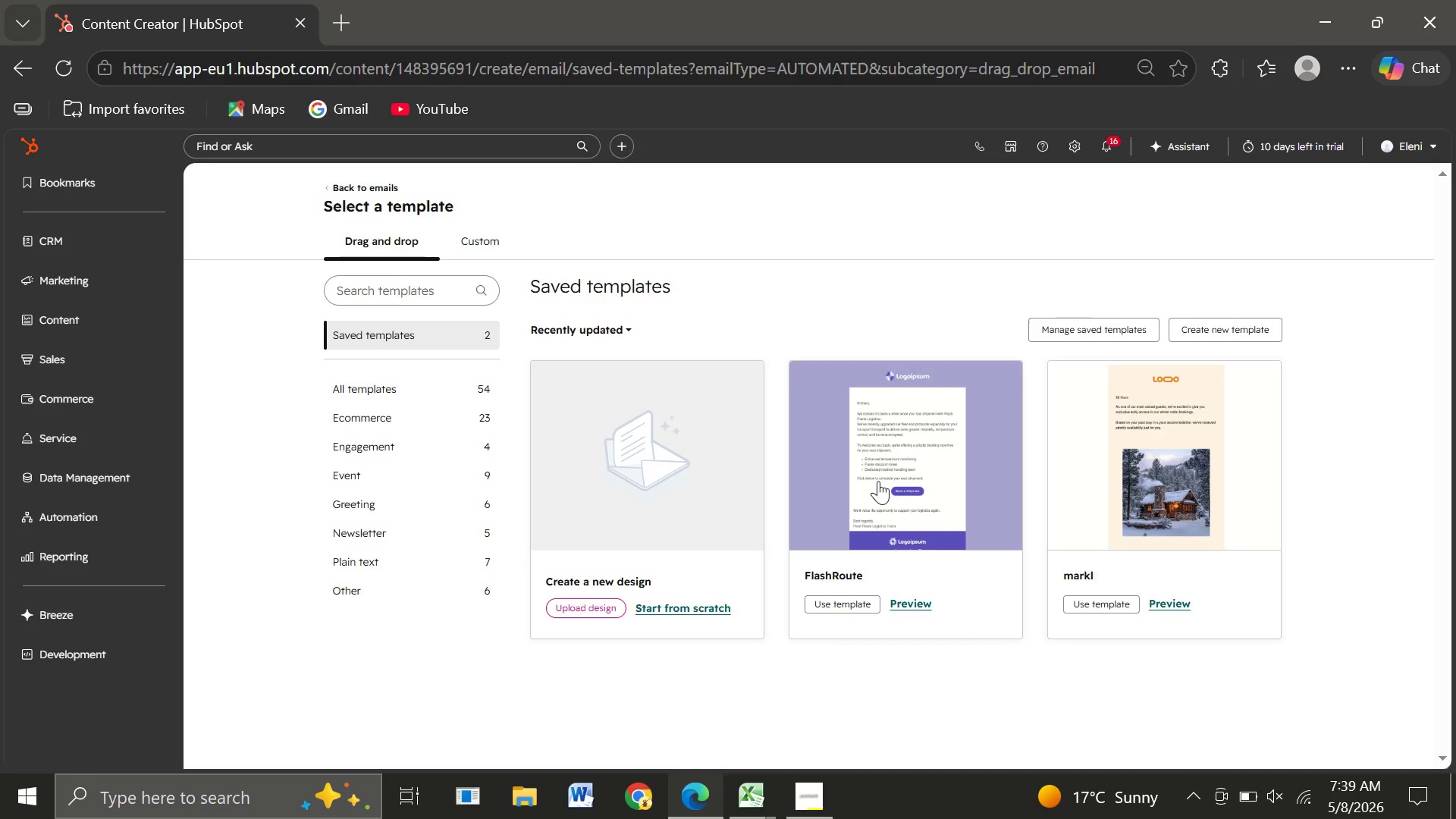 
left_click([915, 489])
 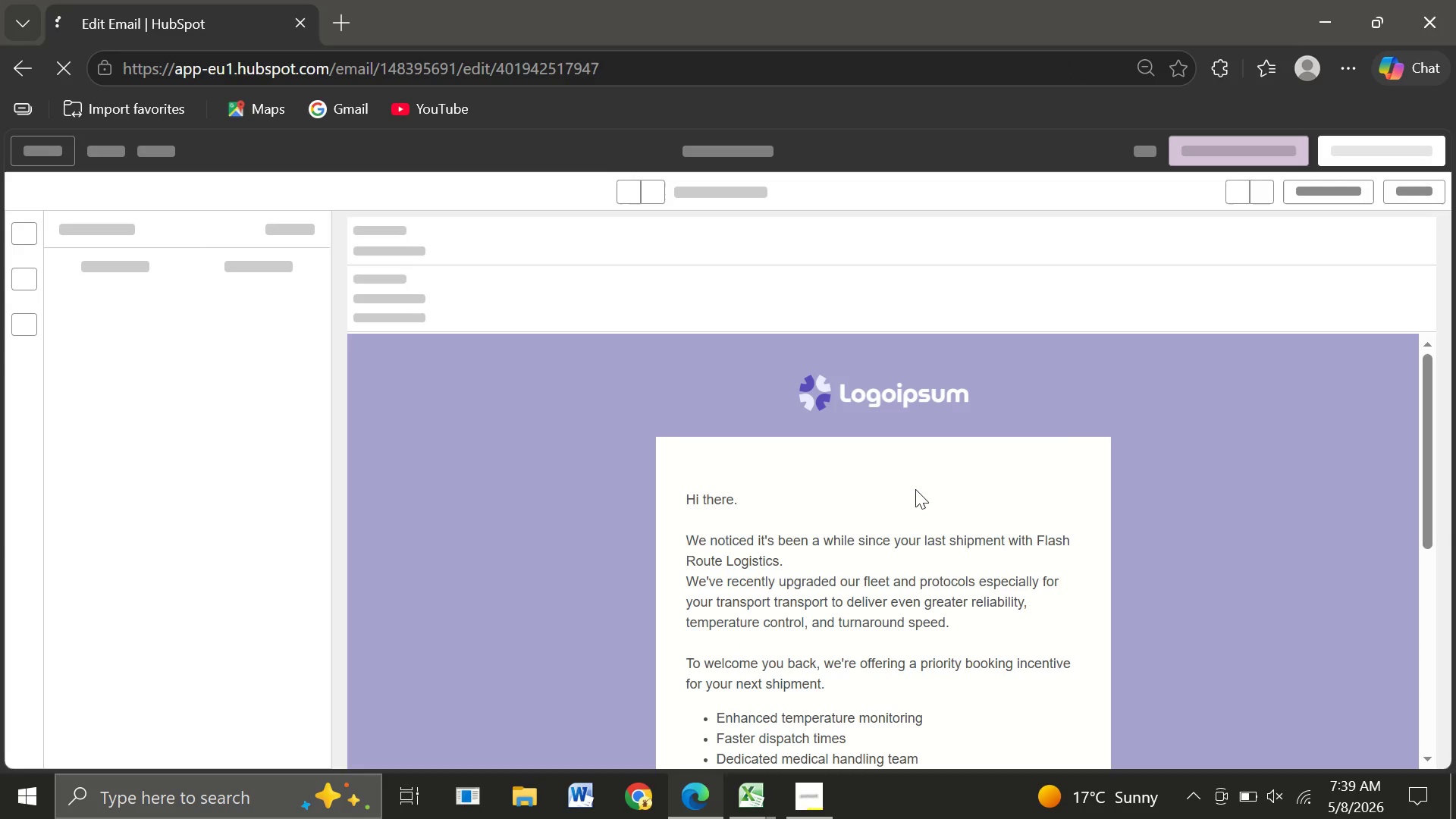 
wait(9.28)
 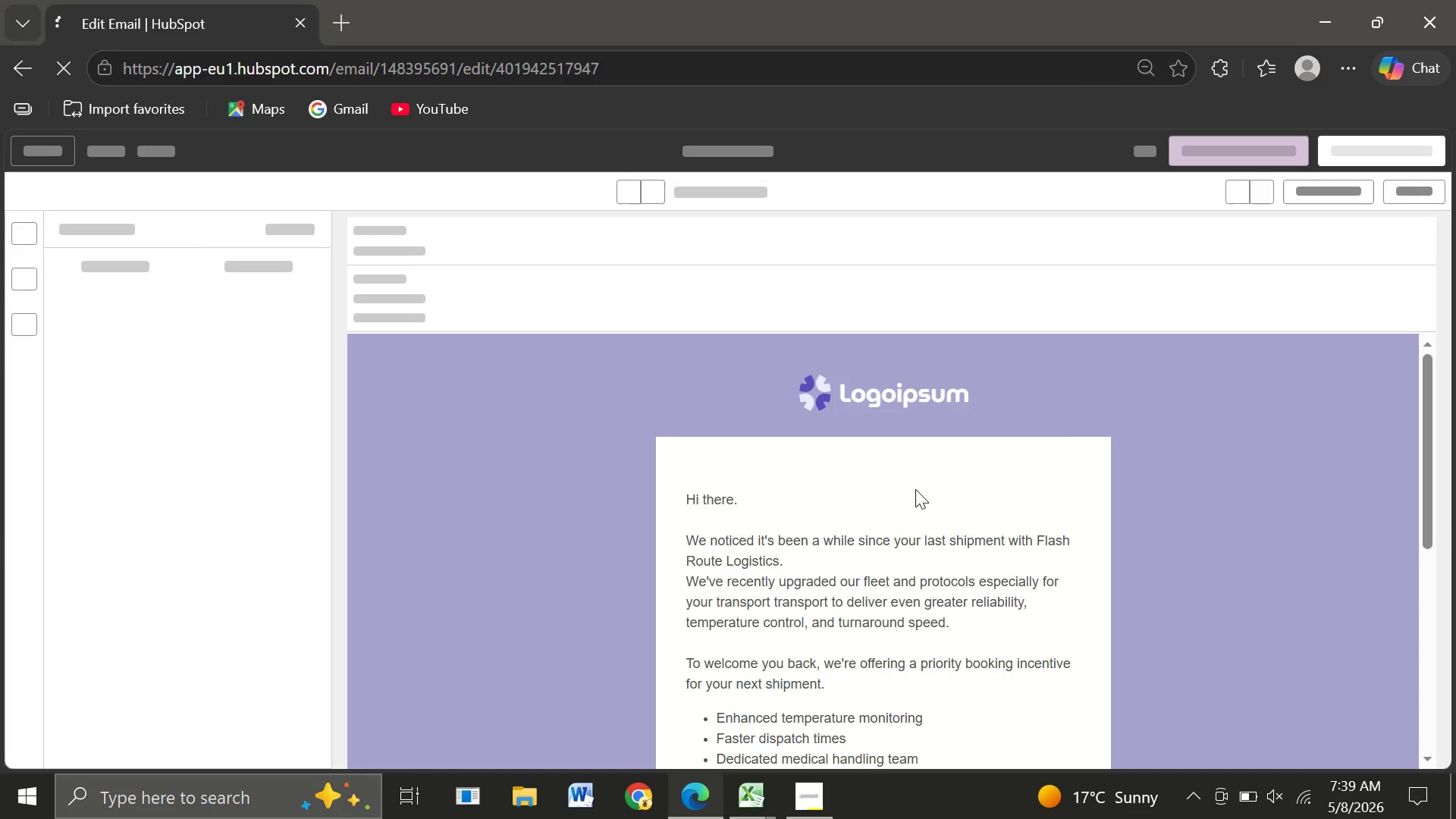 
left_click([768, 155])
 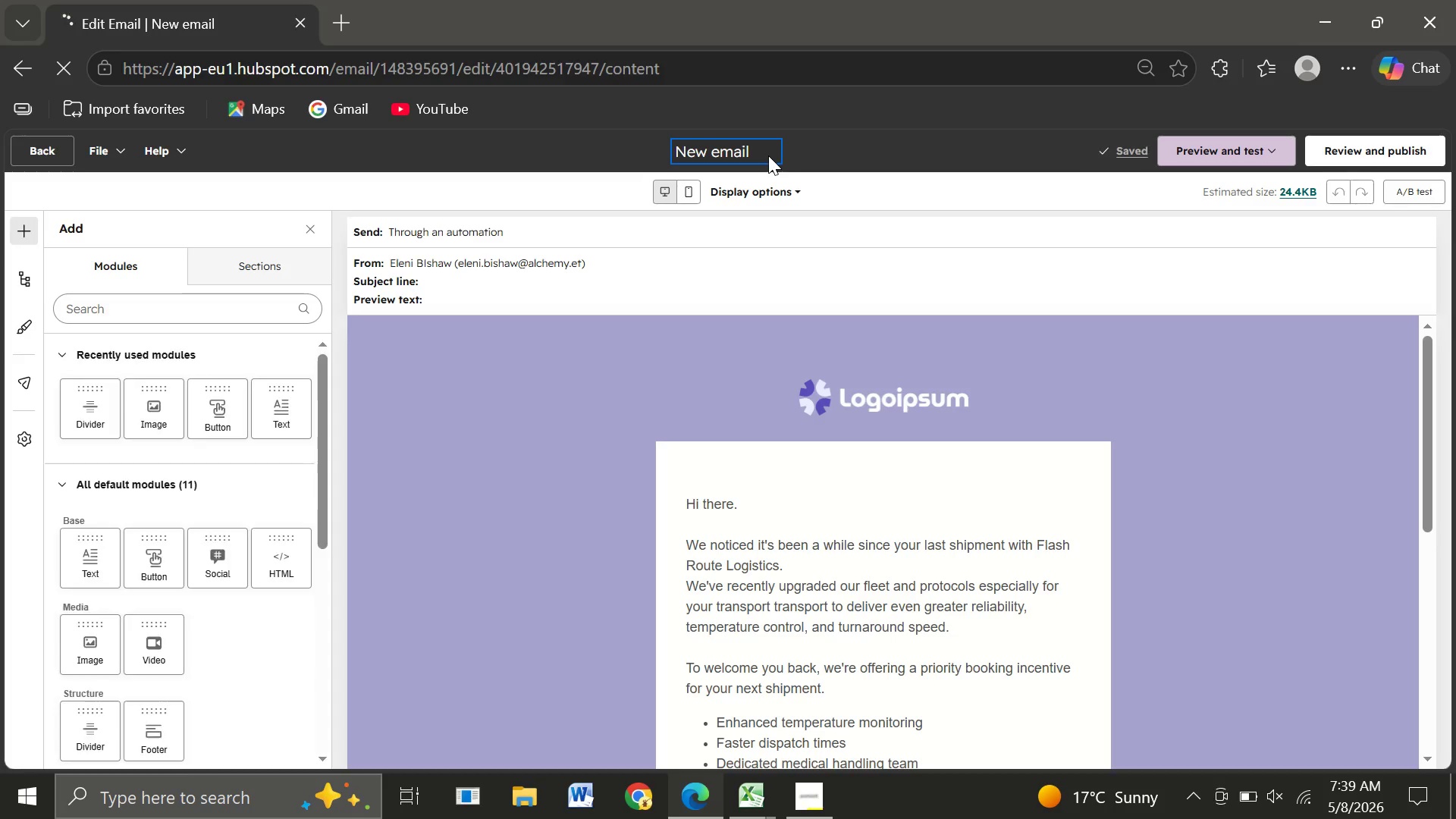 
key(Backspace)
 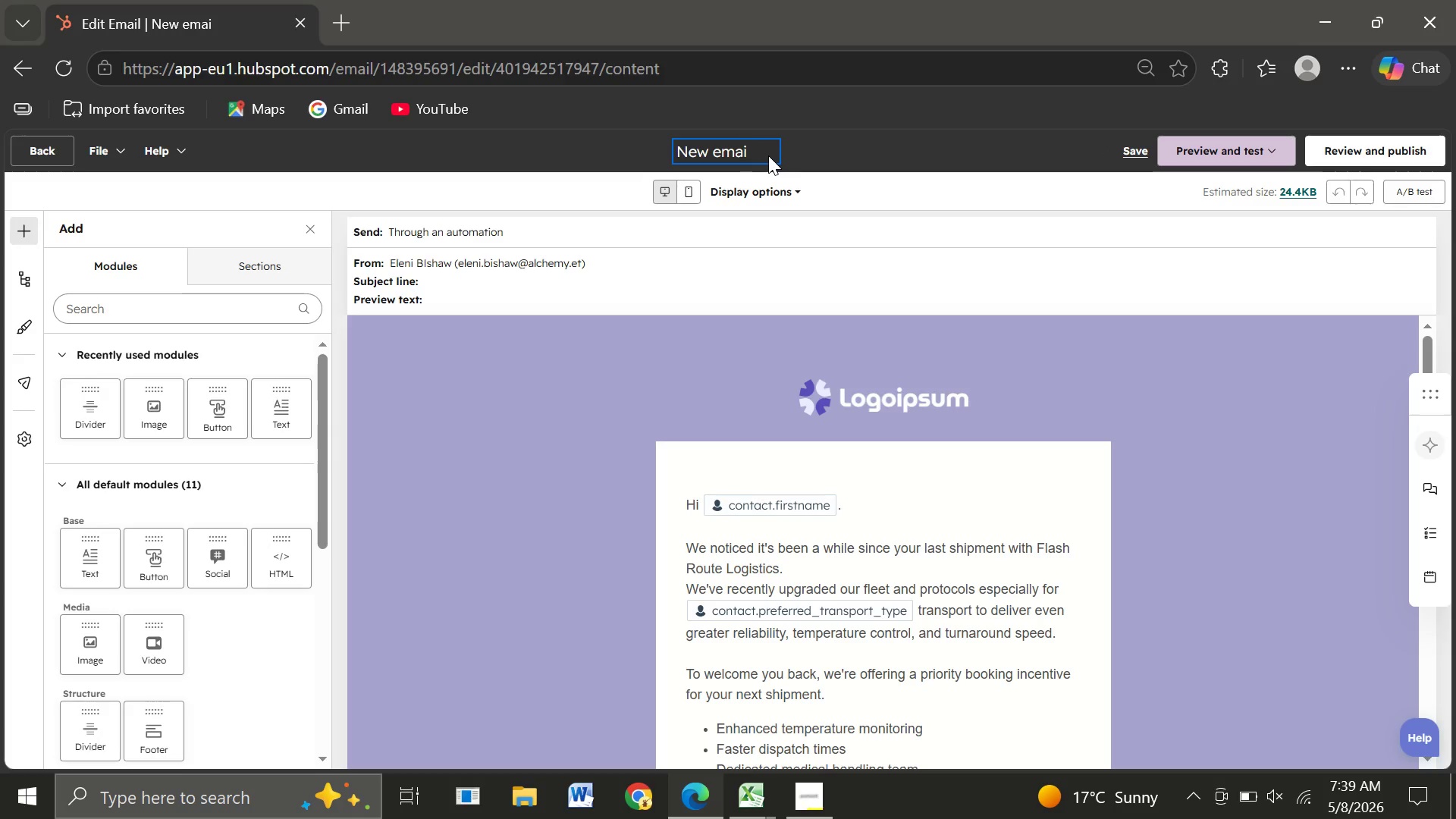 
hold_key(key=ShiftLeft, duration=0.33)
 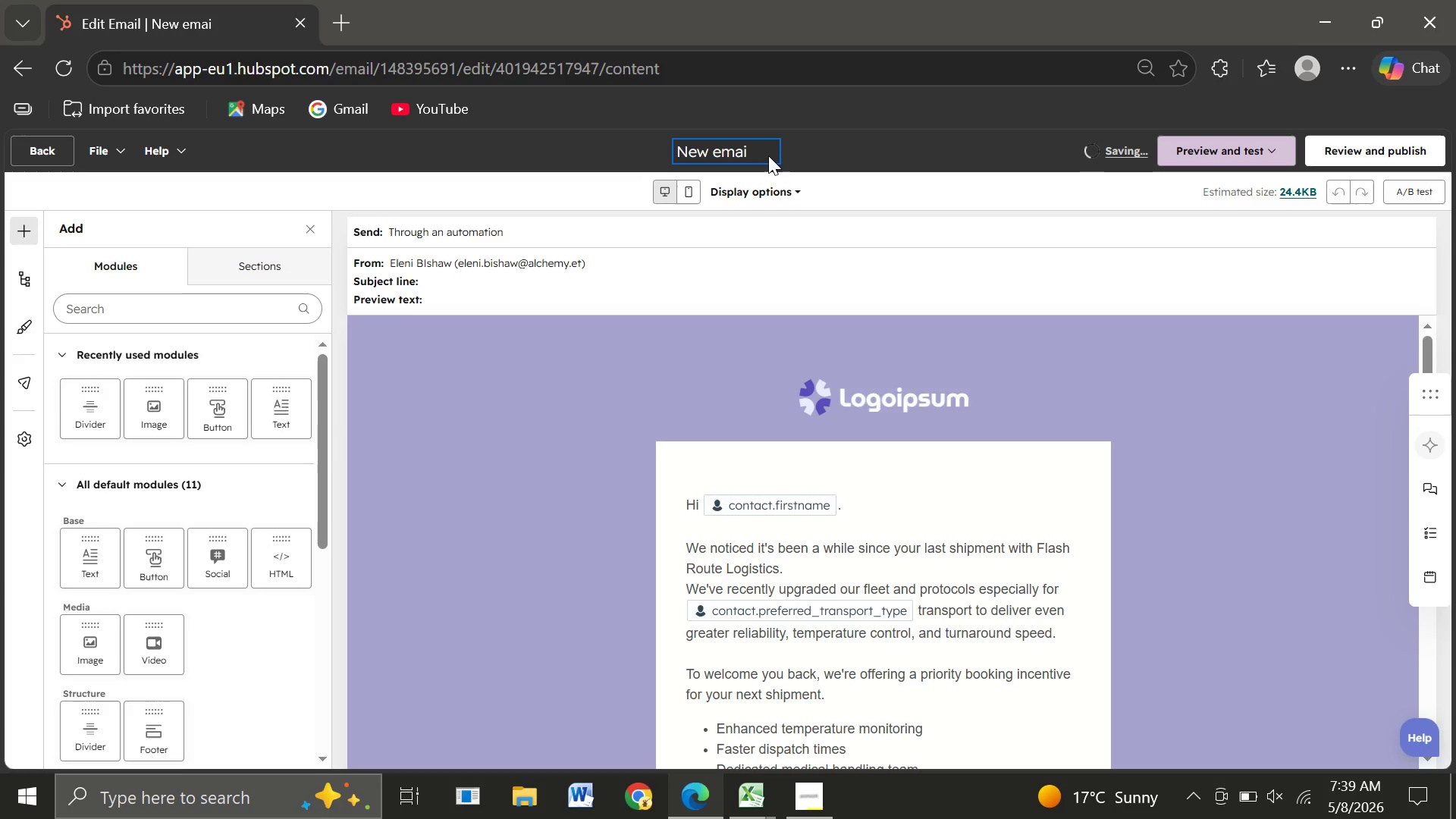 
key(Backspace)
key(Backspace)
key(Backspace)
key(Backspace)
key(Backspace)
key(Backspace)
key(Backspace)
key(Backspace)
key(Backspace)
key(Backspace)
type(Email-3)
 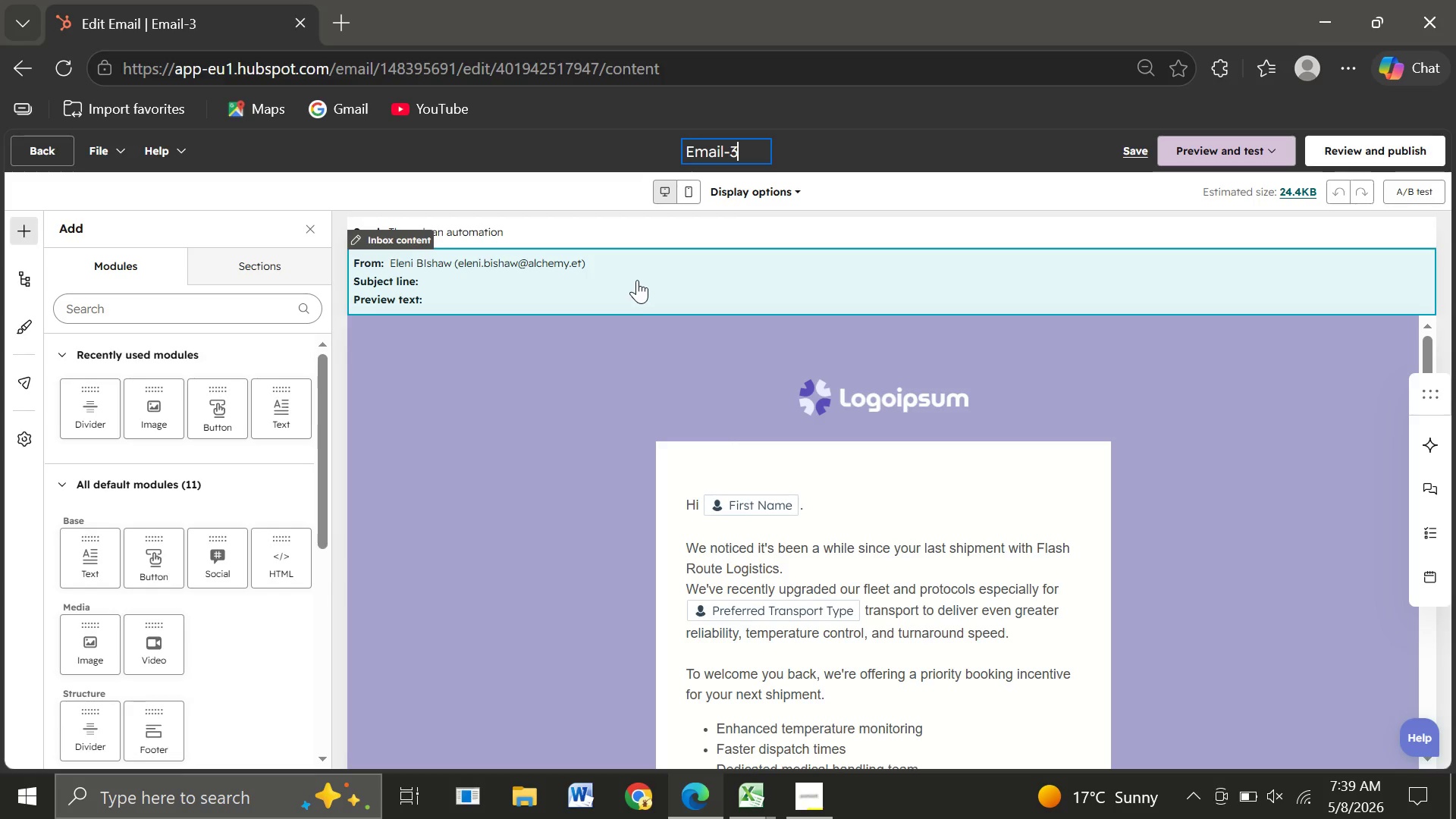 
left_click([637, 280])
 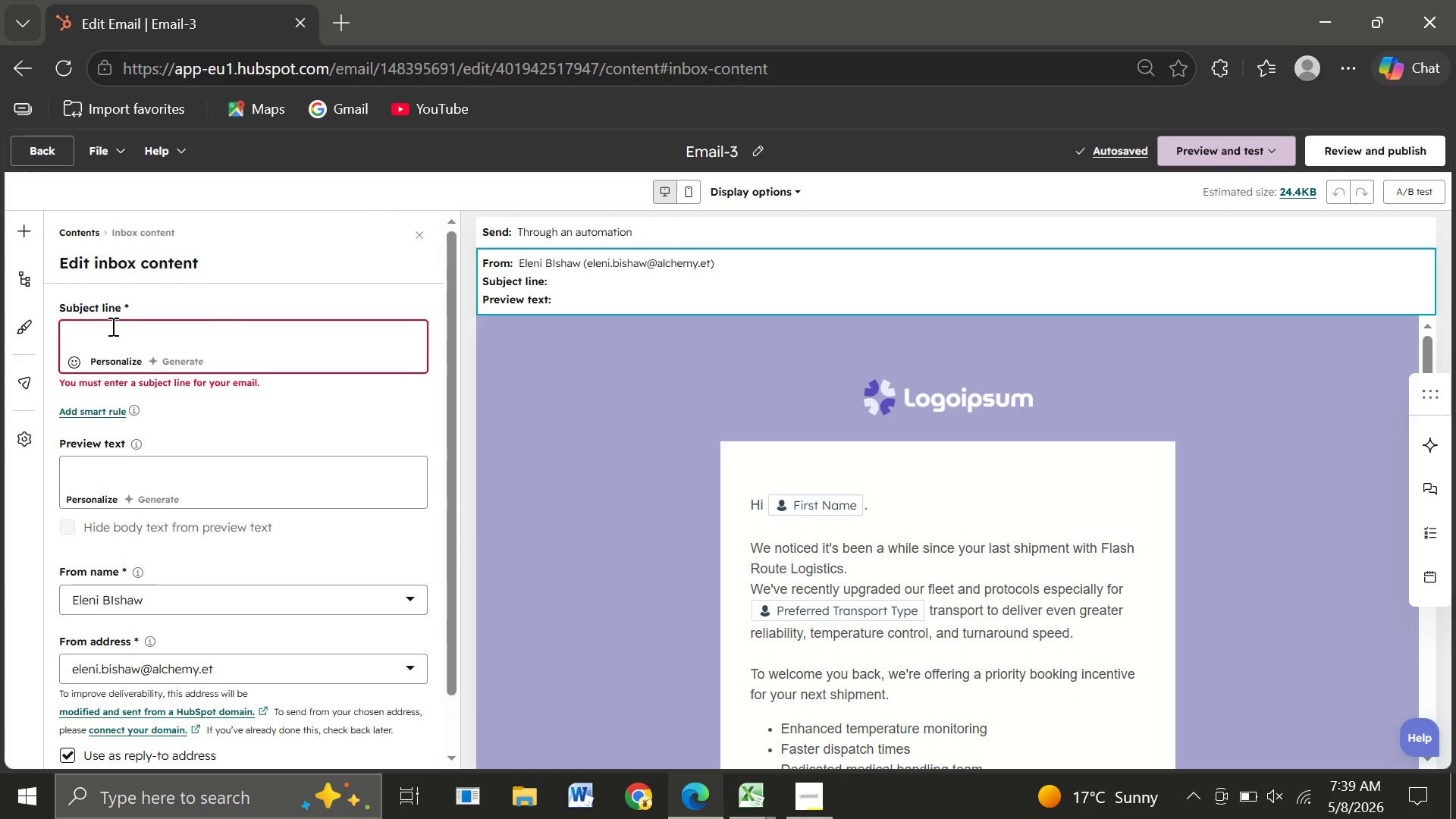 
left_click([83, 344])
 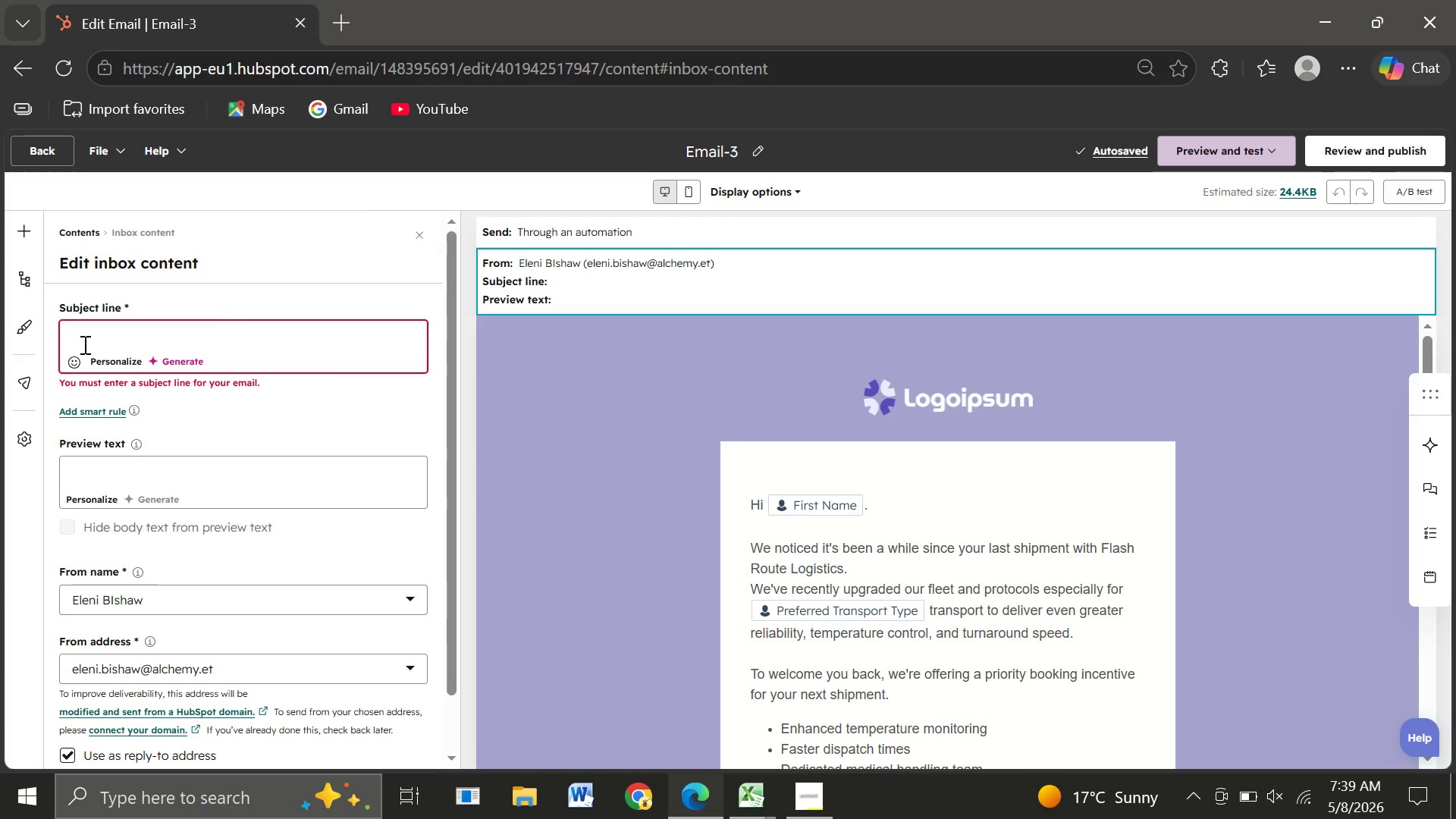 
type(You're Invited to )
 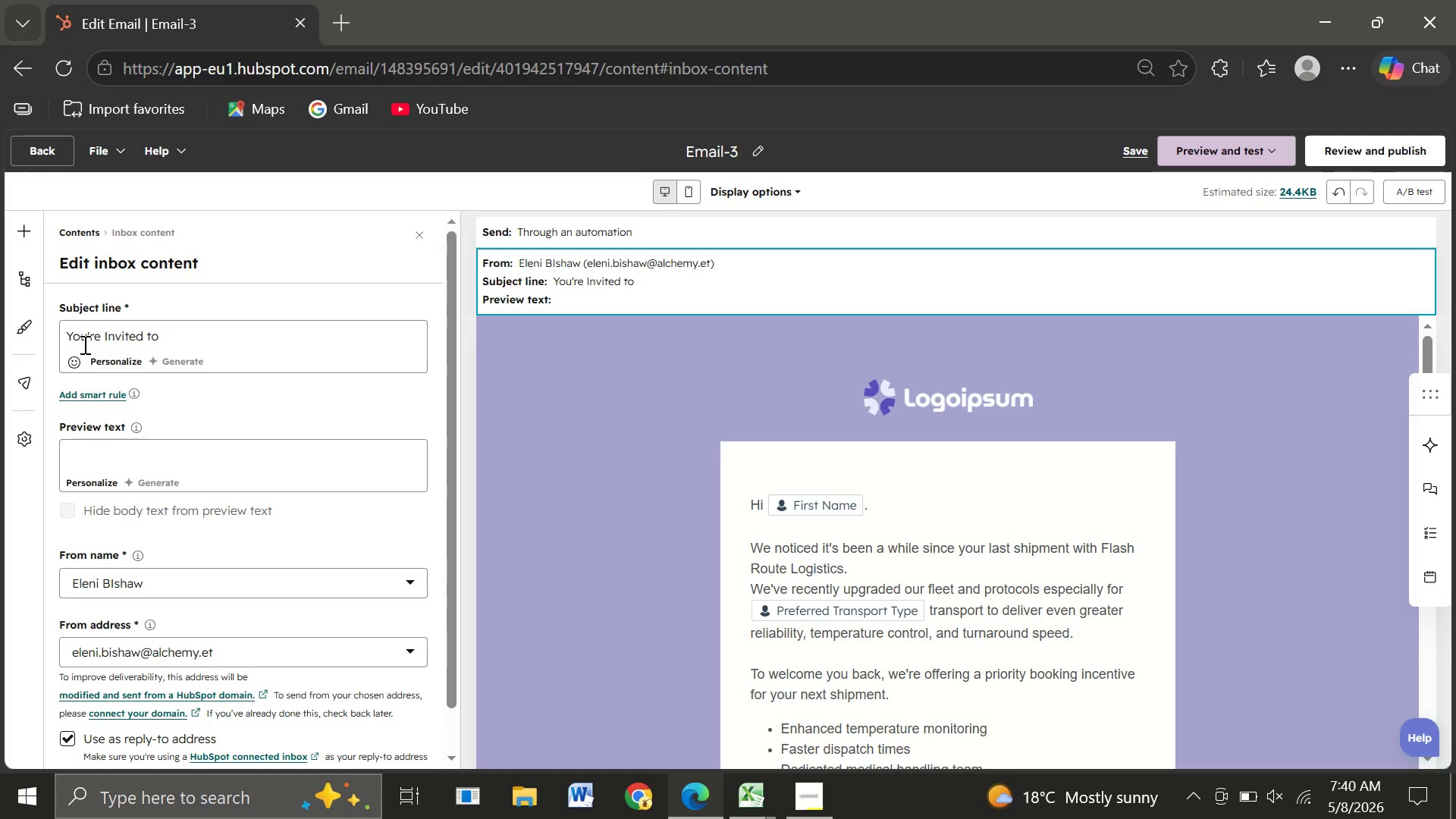 
type(Our Next Tree Planting Event)
 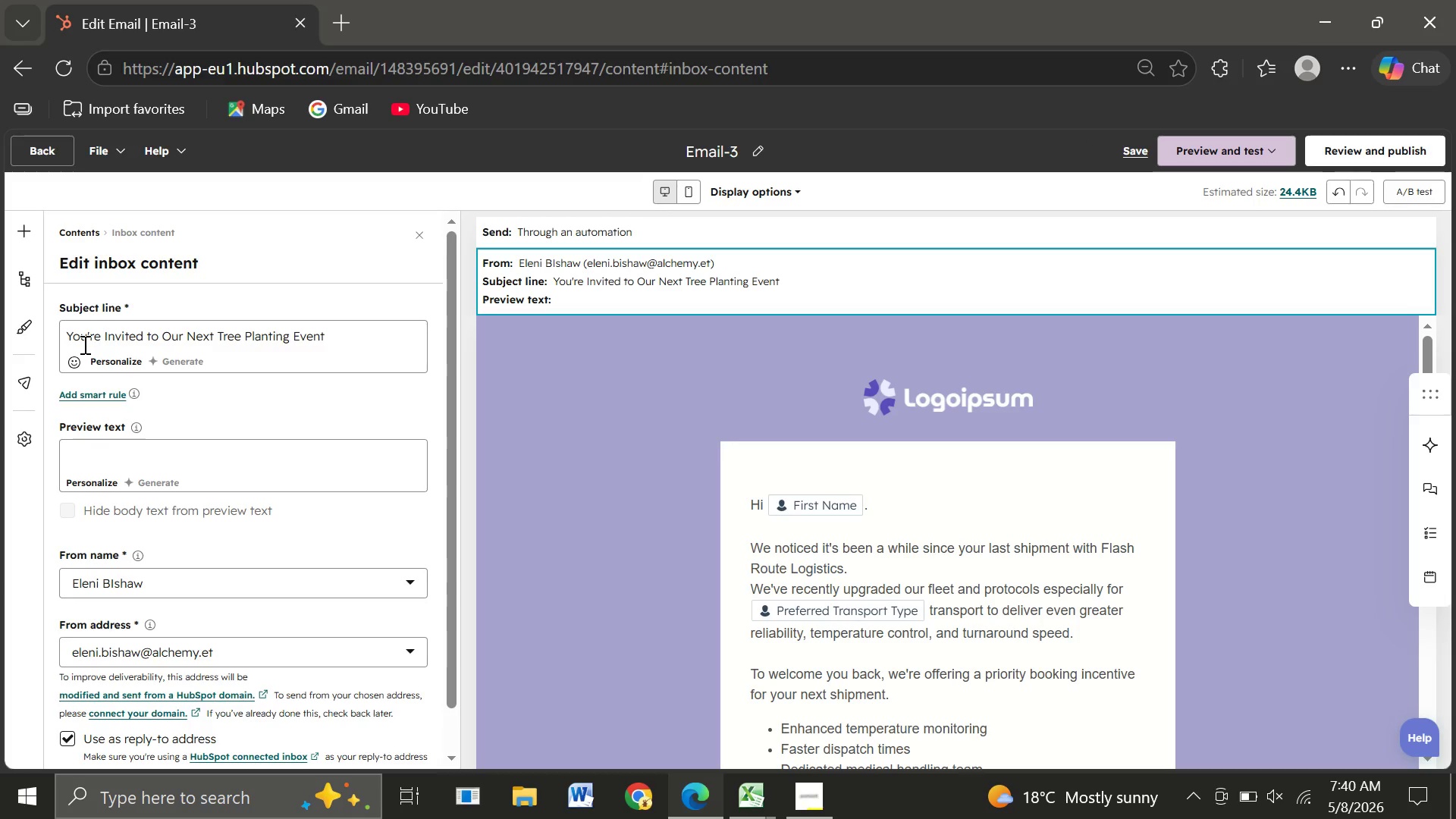 